 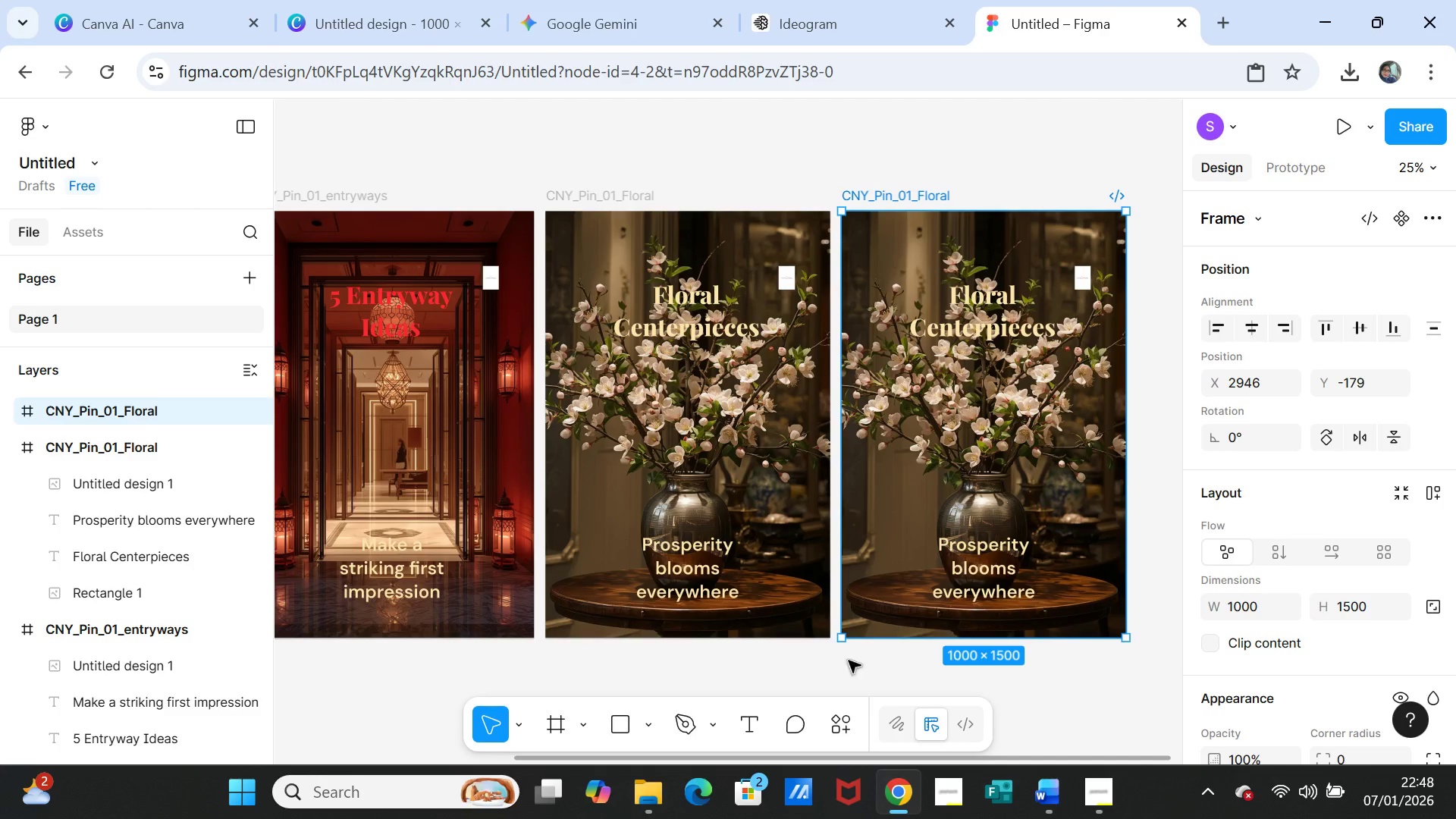 
left_click([118, 408])
 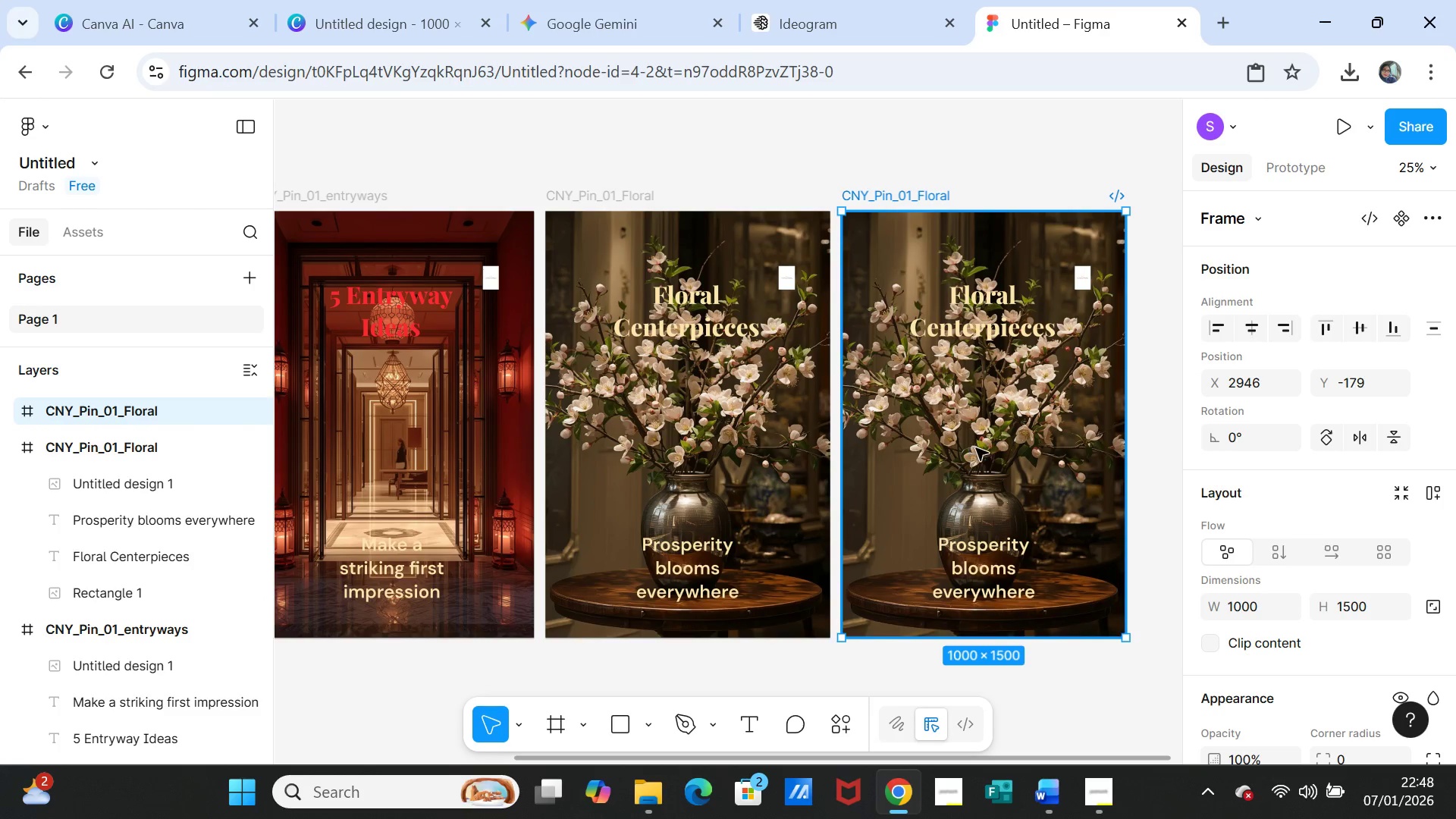 
left_click([978, 448])
 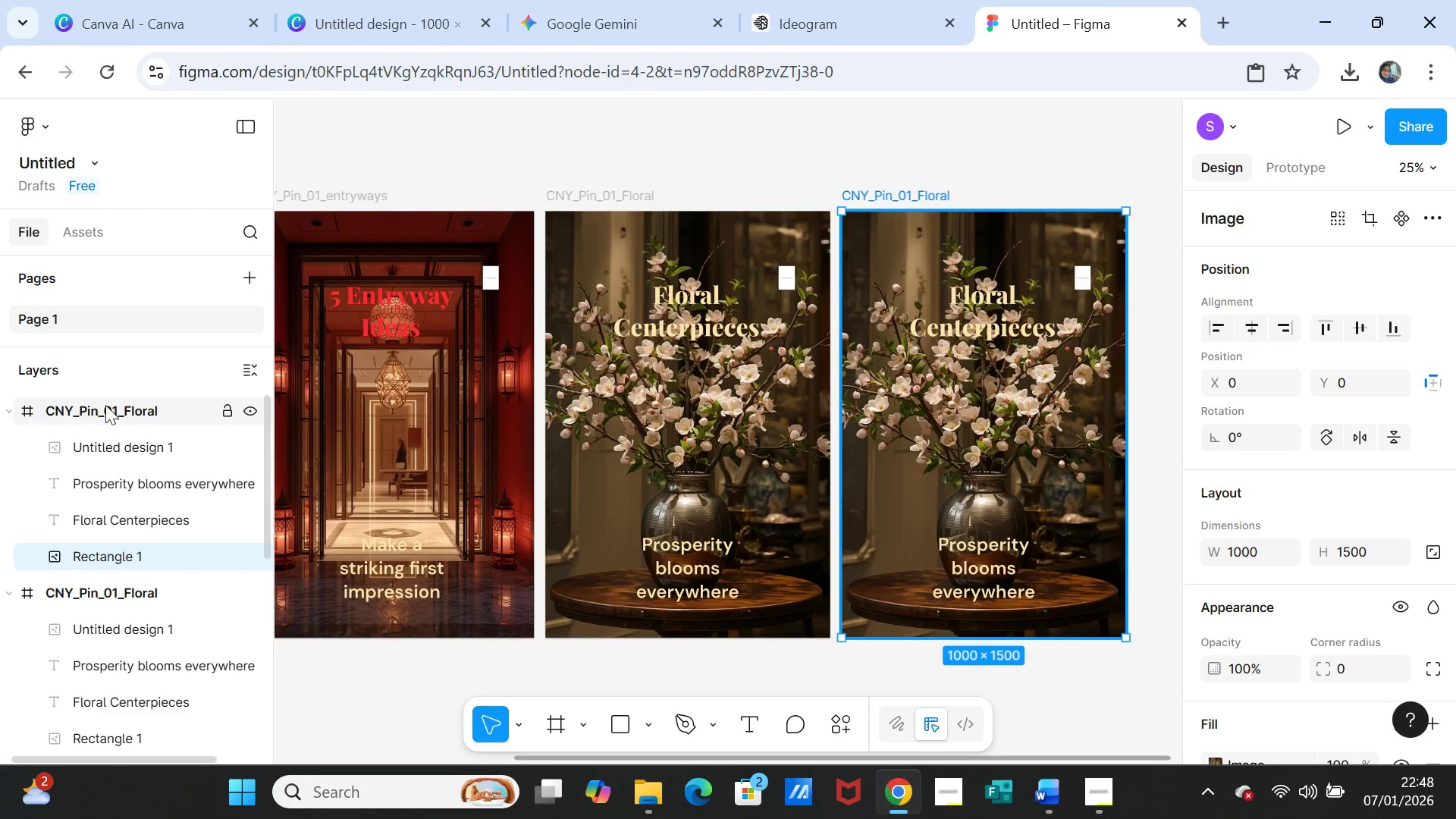 
double_click([105, 405])
 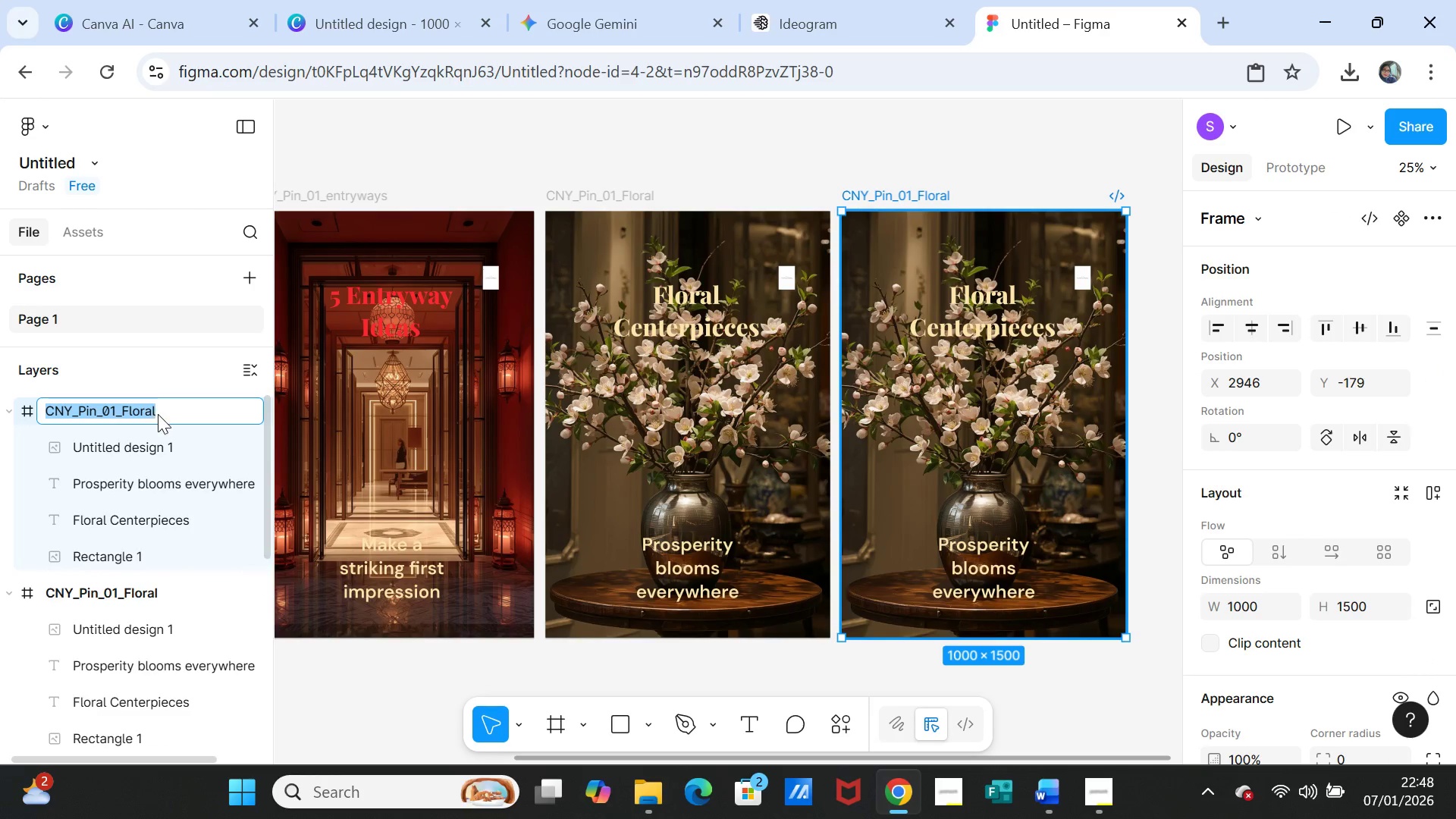 
left_click([159, 414])
 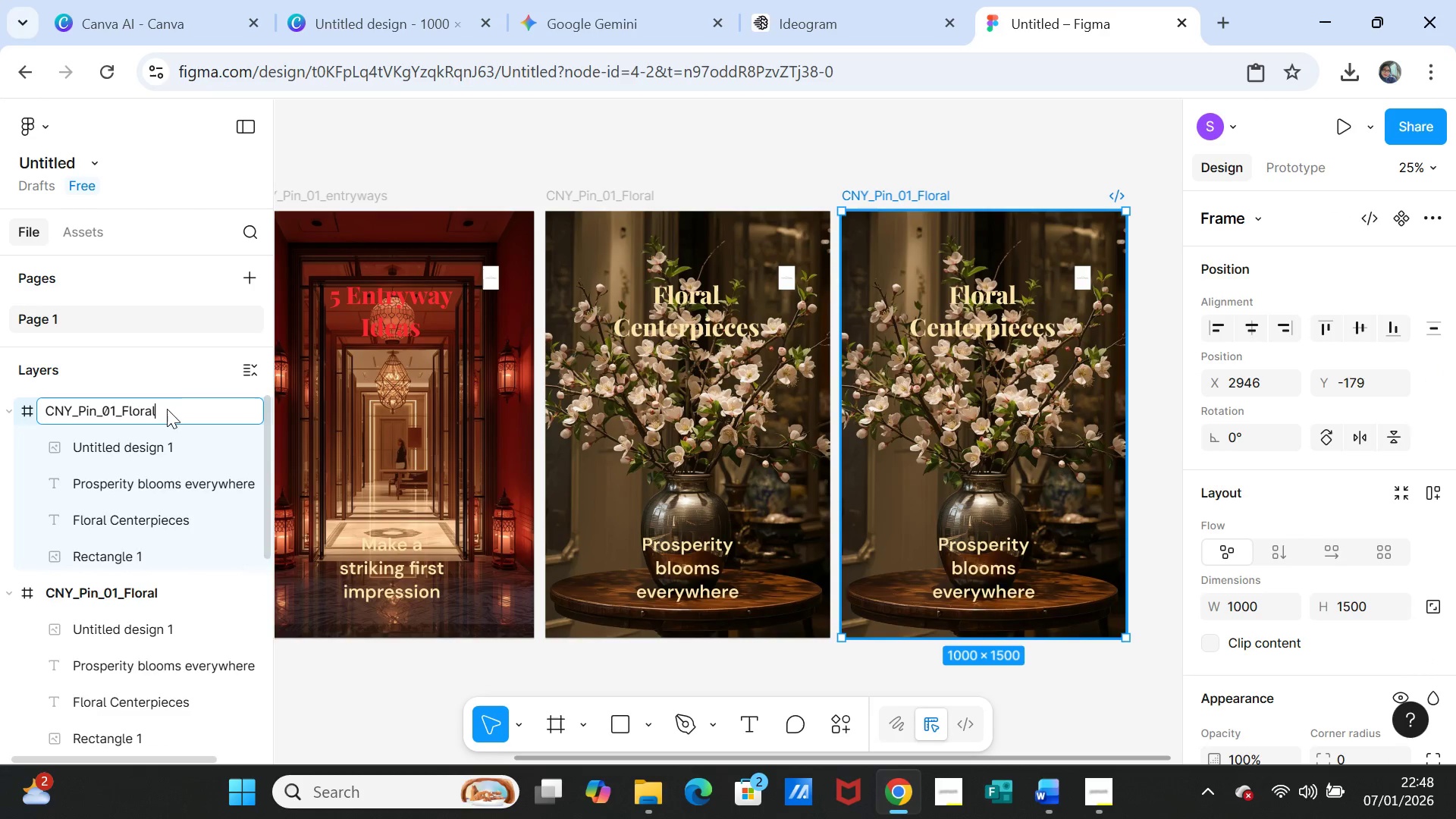 
left_click_drag(start_coordinate=[167, 409], to_coordinate=[122, 411])
 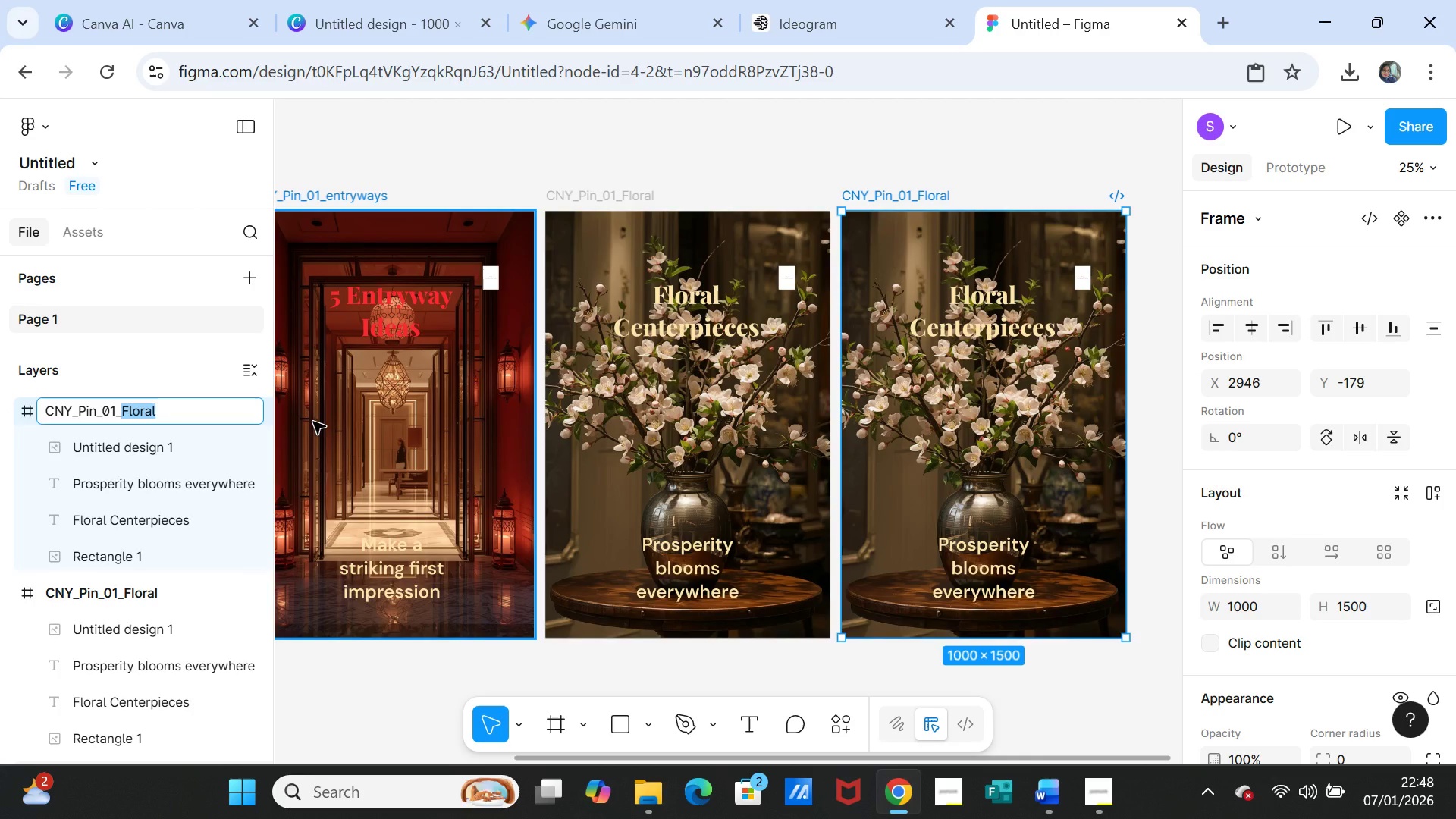 
key(Control+V)
 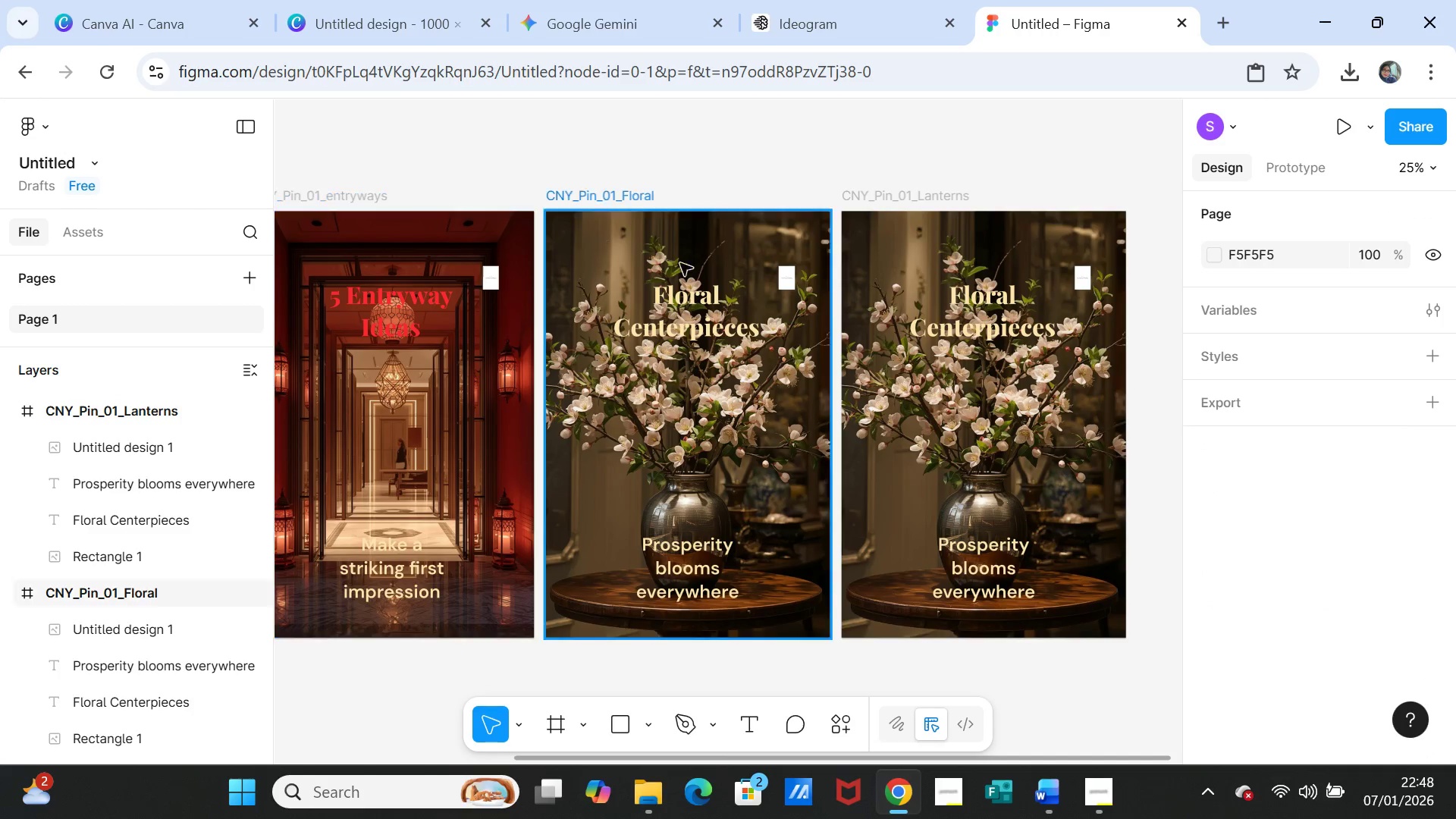 
scroll: coordinate [175, 579], scroll_direction: down, amount: 2.0
 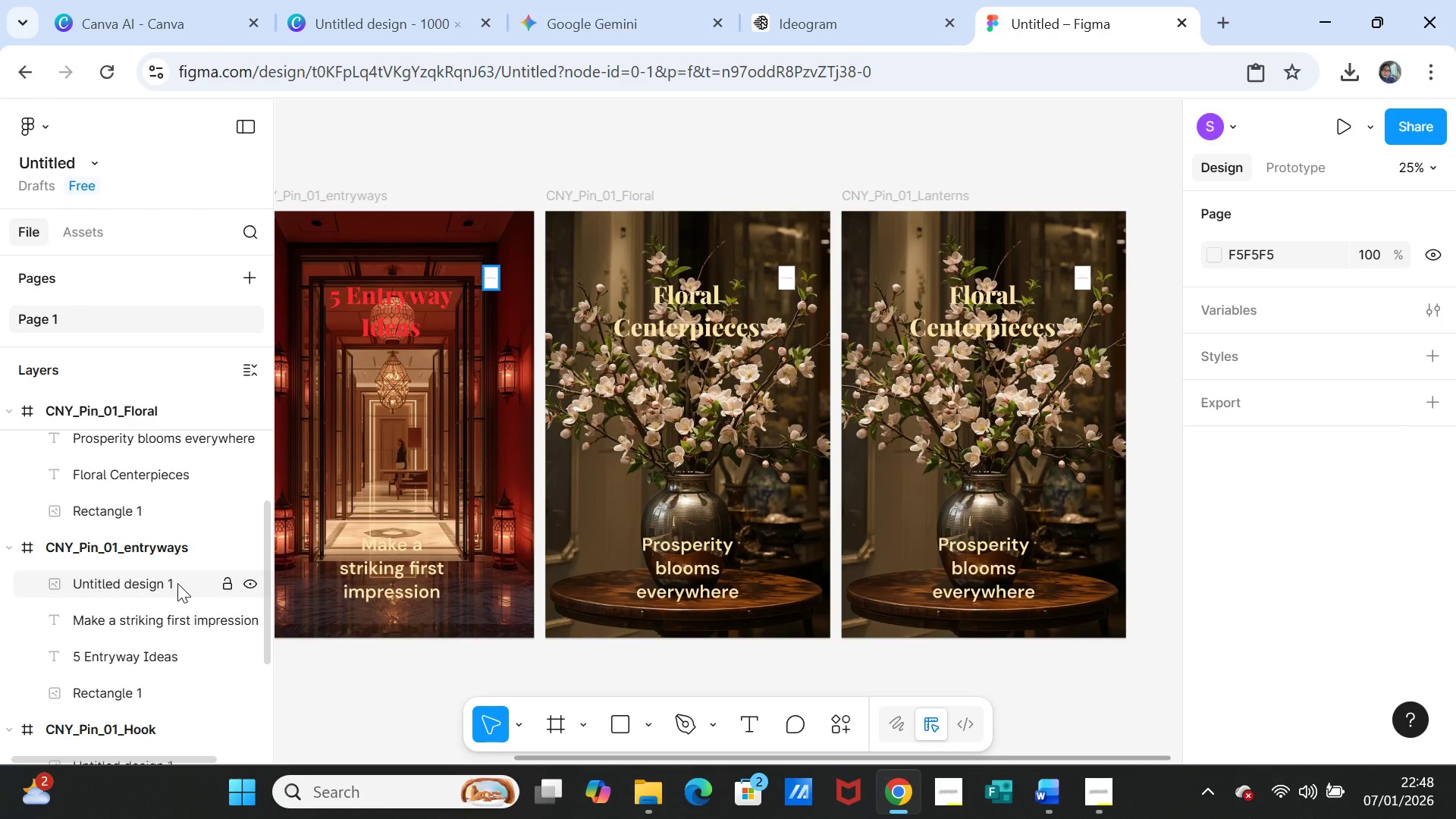 
scroll: coordinate [186, 587], scroll_direction: up, amount: 3.0
 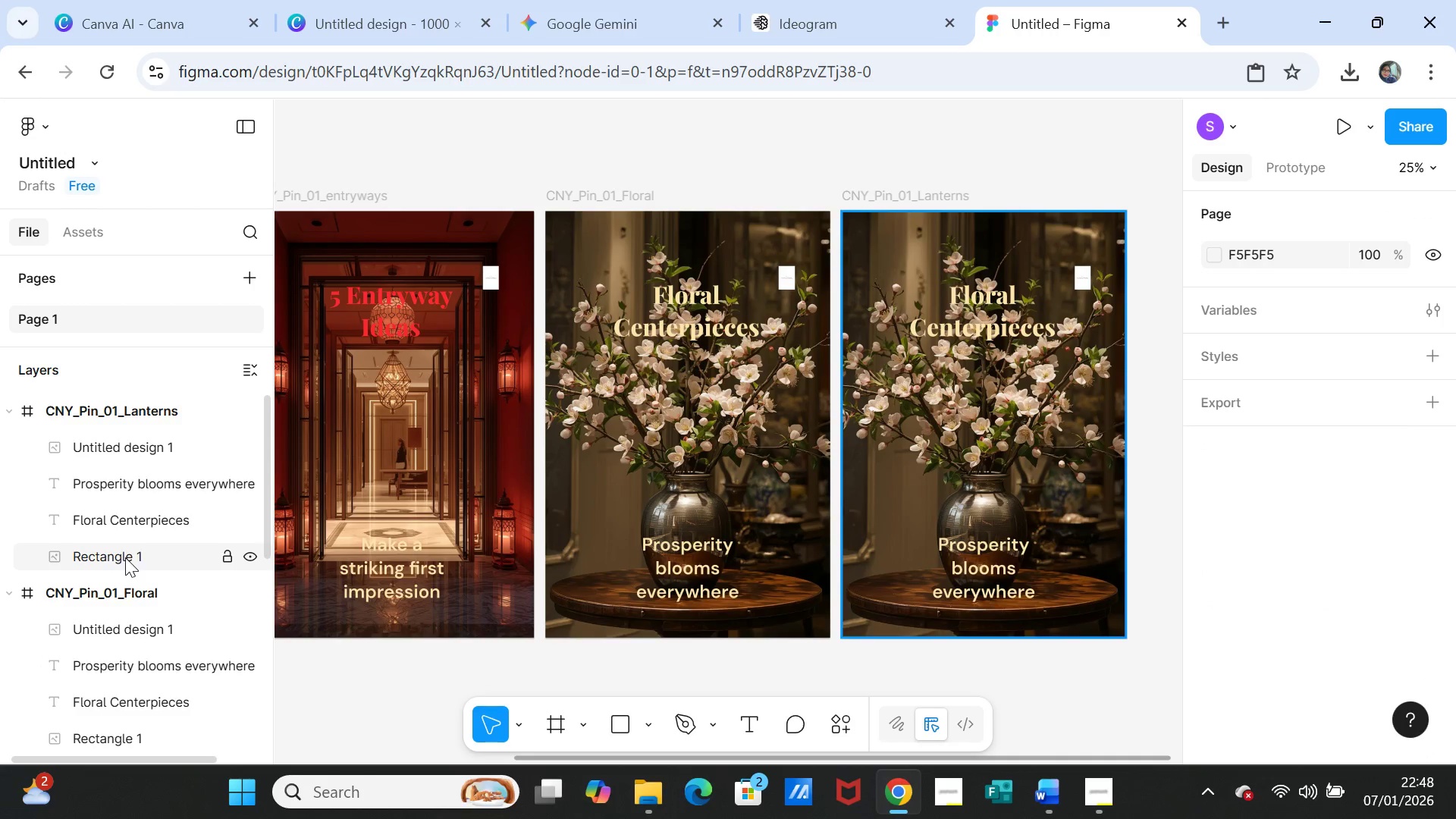 
left_click([125, 557])
 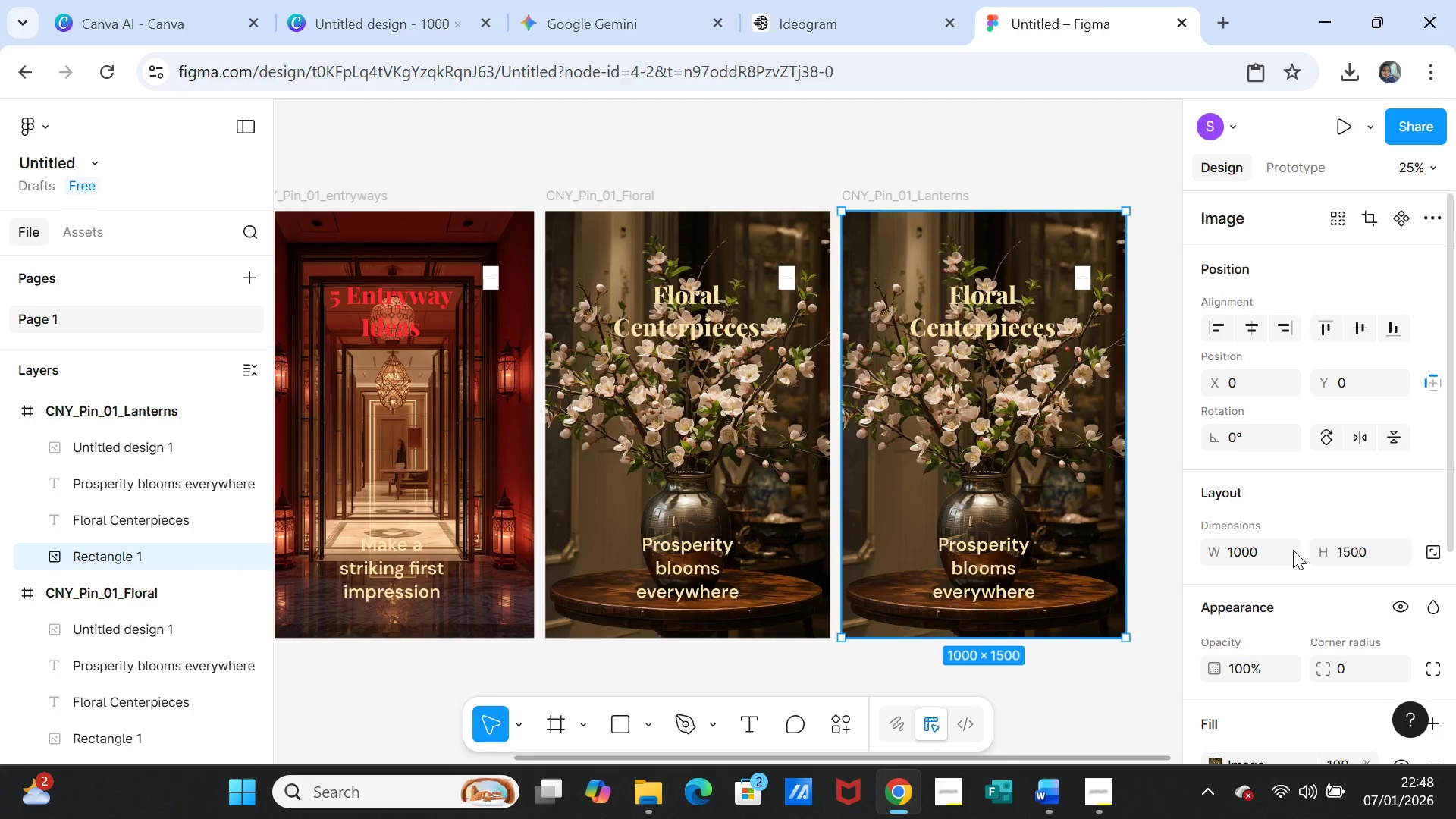 
scroll: coordinate [1296, 569], scroll_direction: down, amount: 2.0
 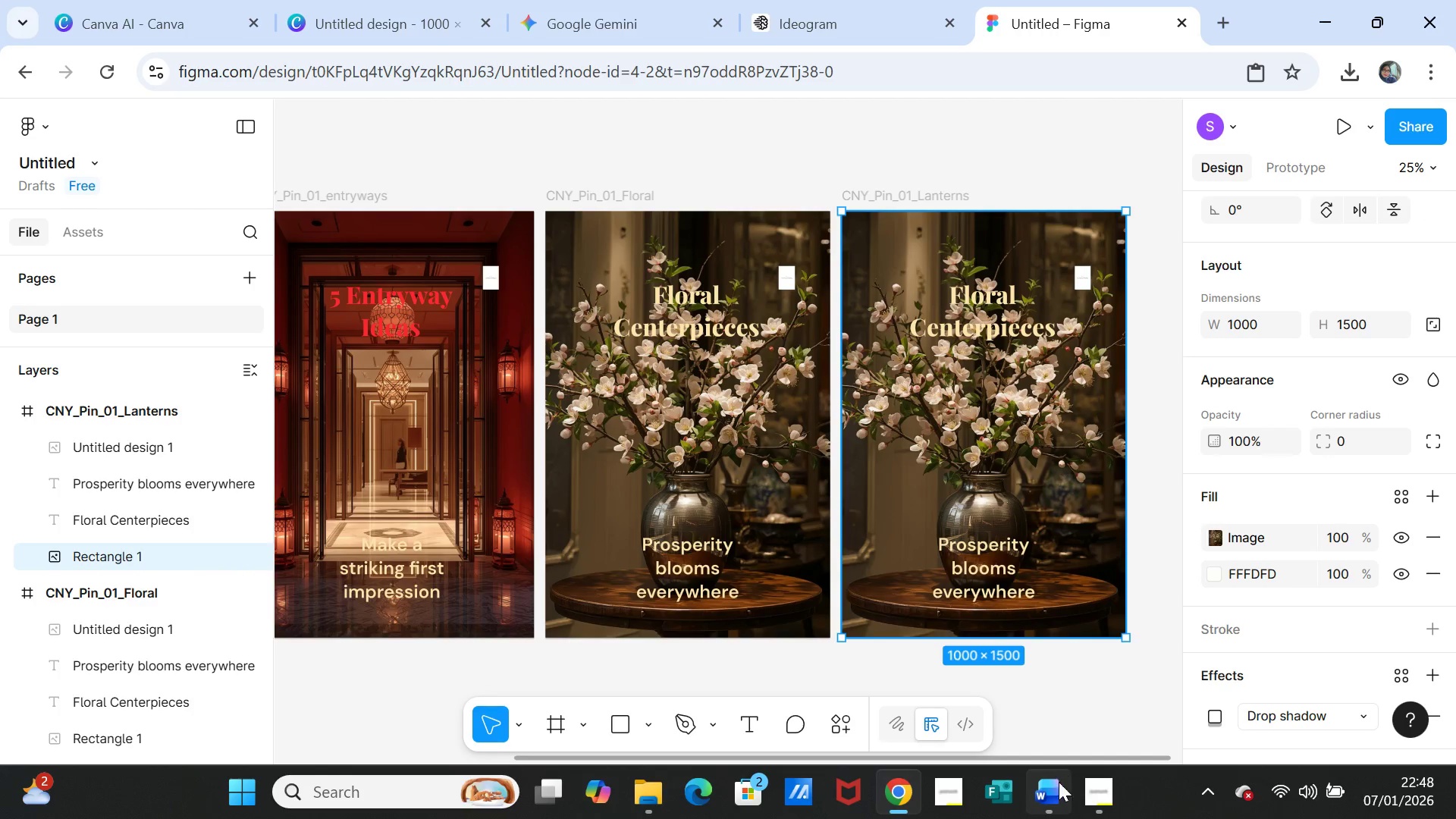 
left_click([1047, 795])
 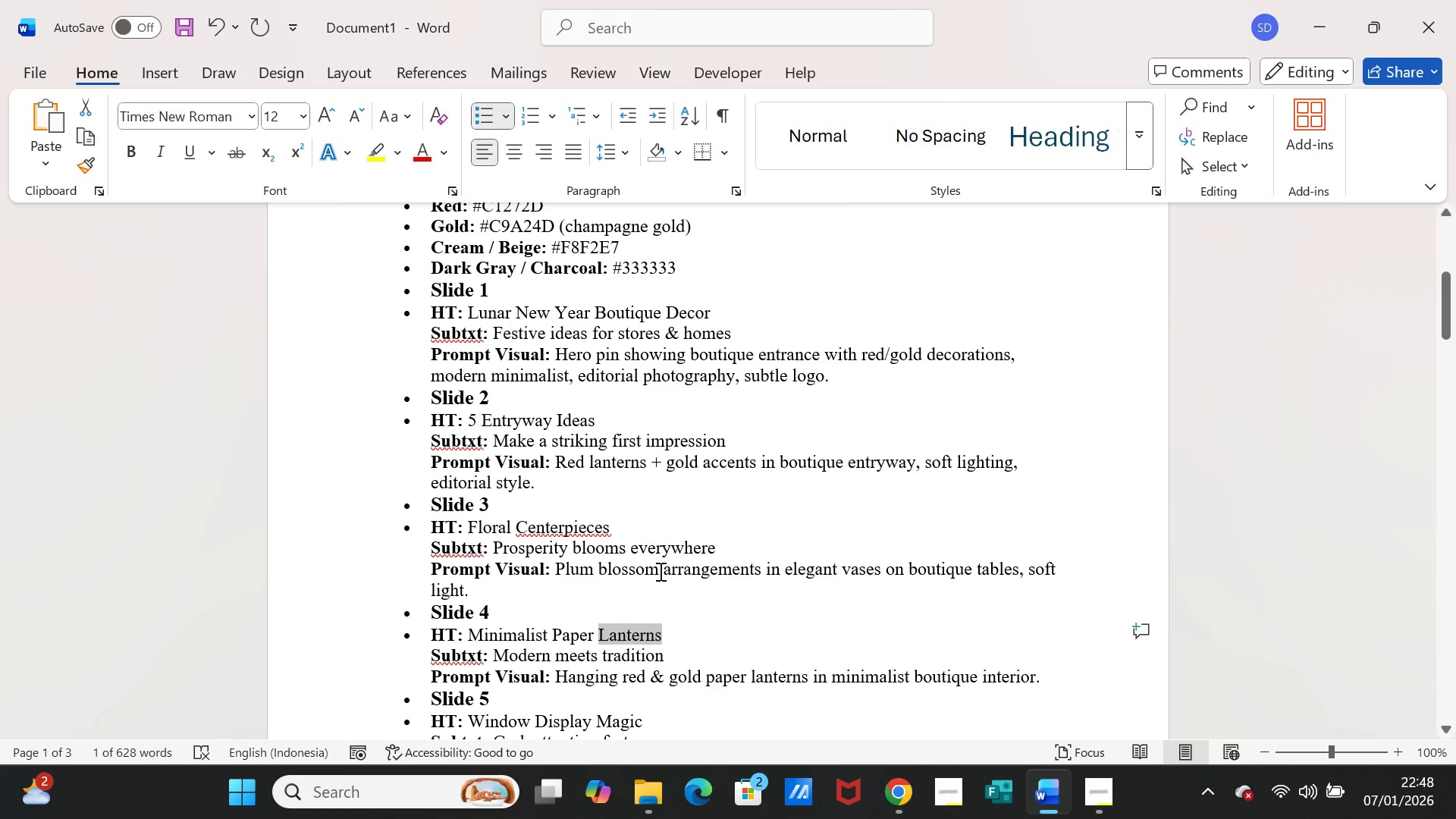 
scroll: coordinate [641, 590], scroll_direction: down, amount: 2.0
 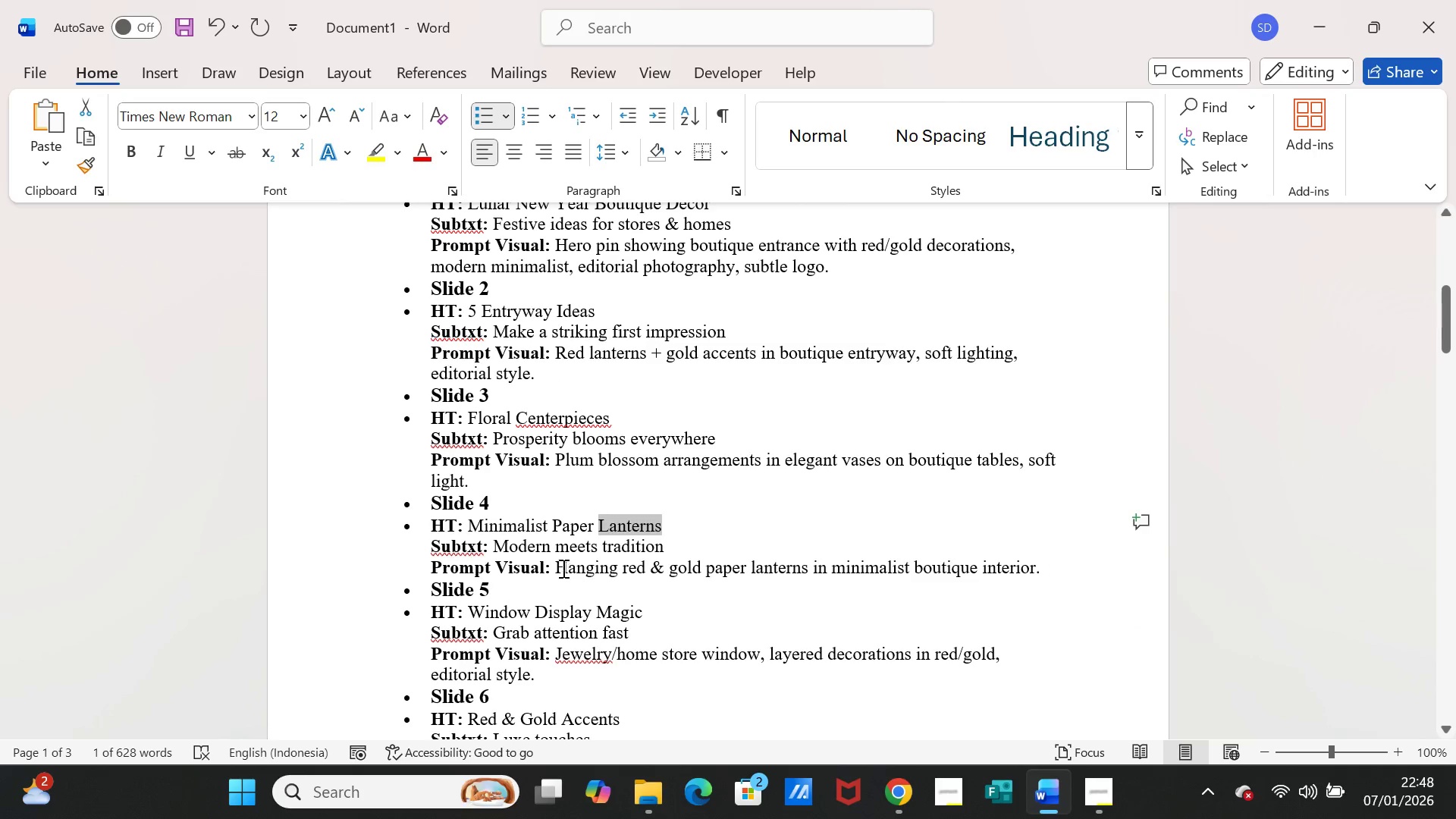 
left_click_drag(start_coordinate=[558, 568], to_coordinate=[1043, 569])
 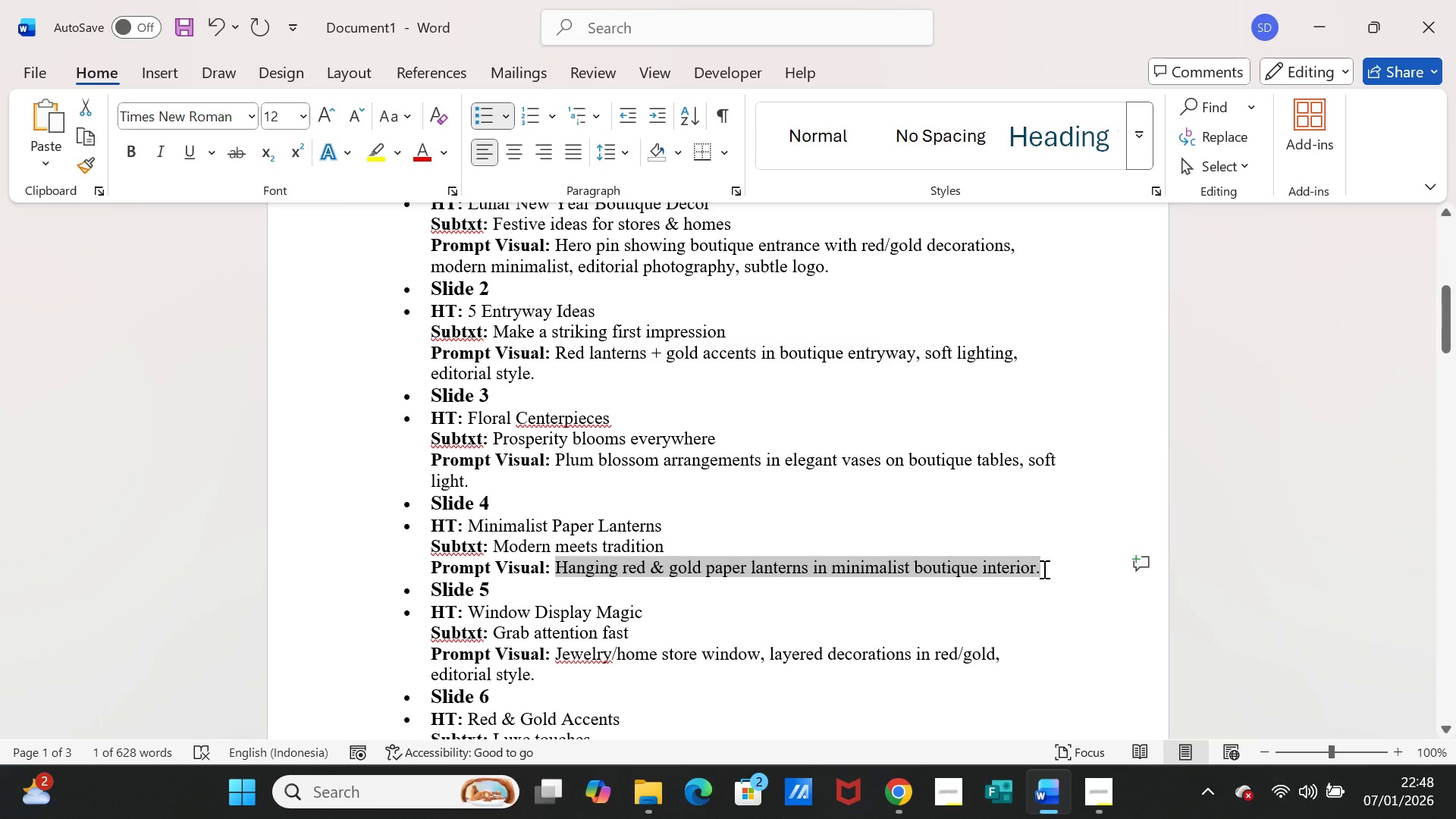 
key(Control+C)
 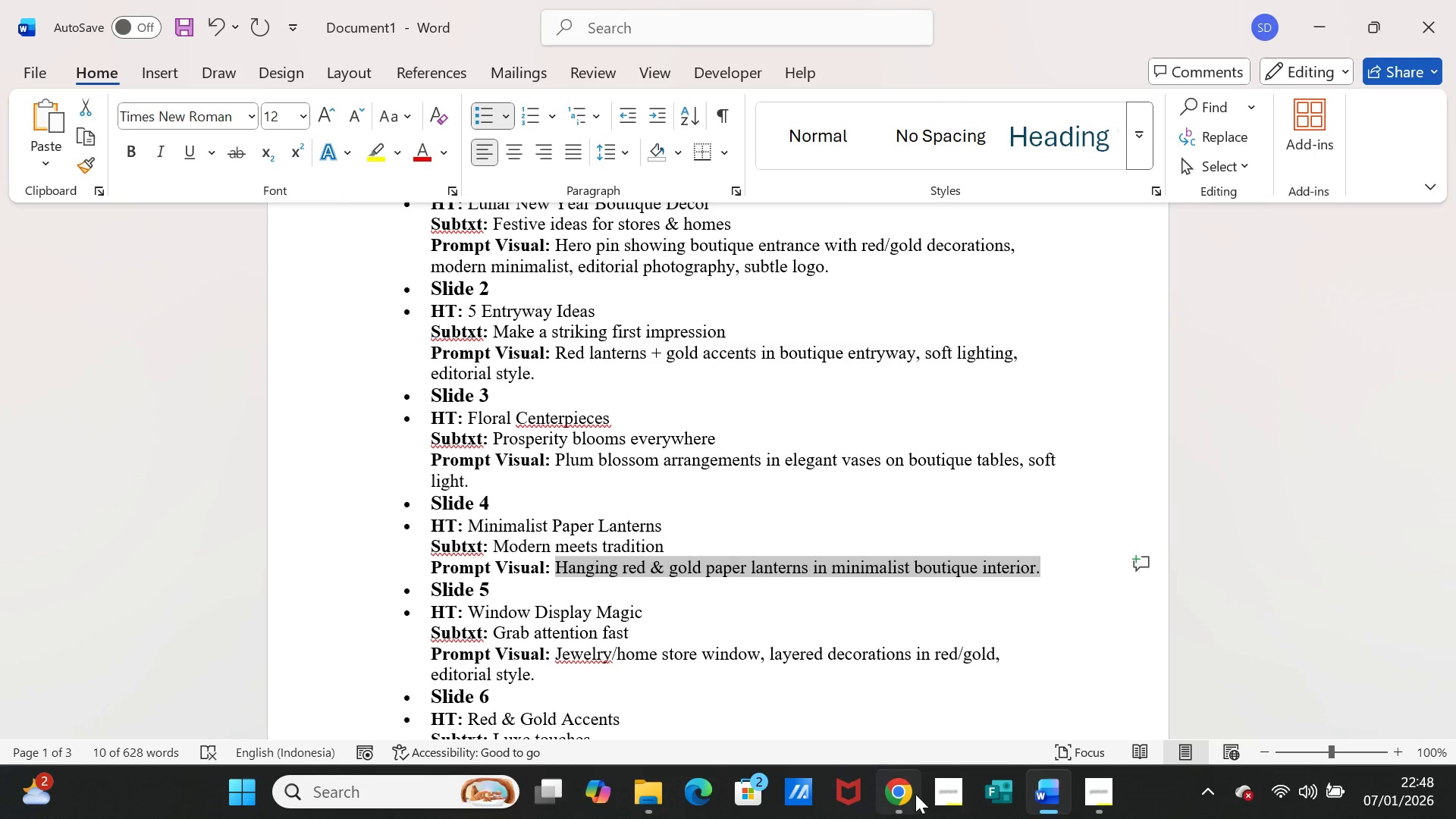 
left_click([905, 792])
 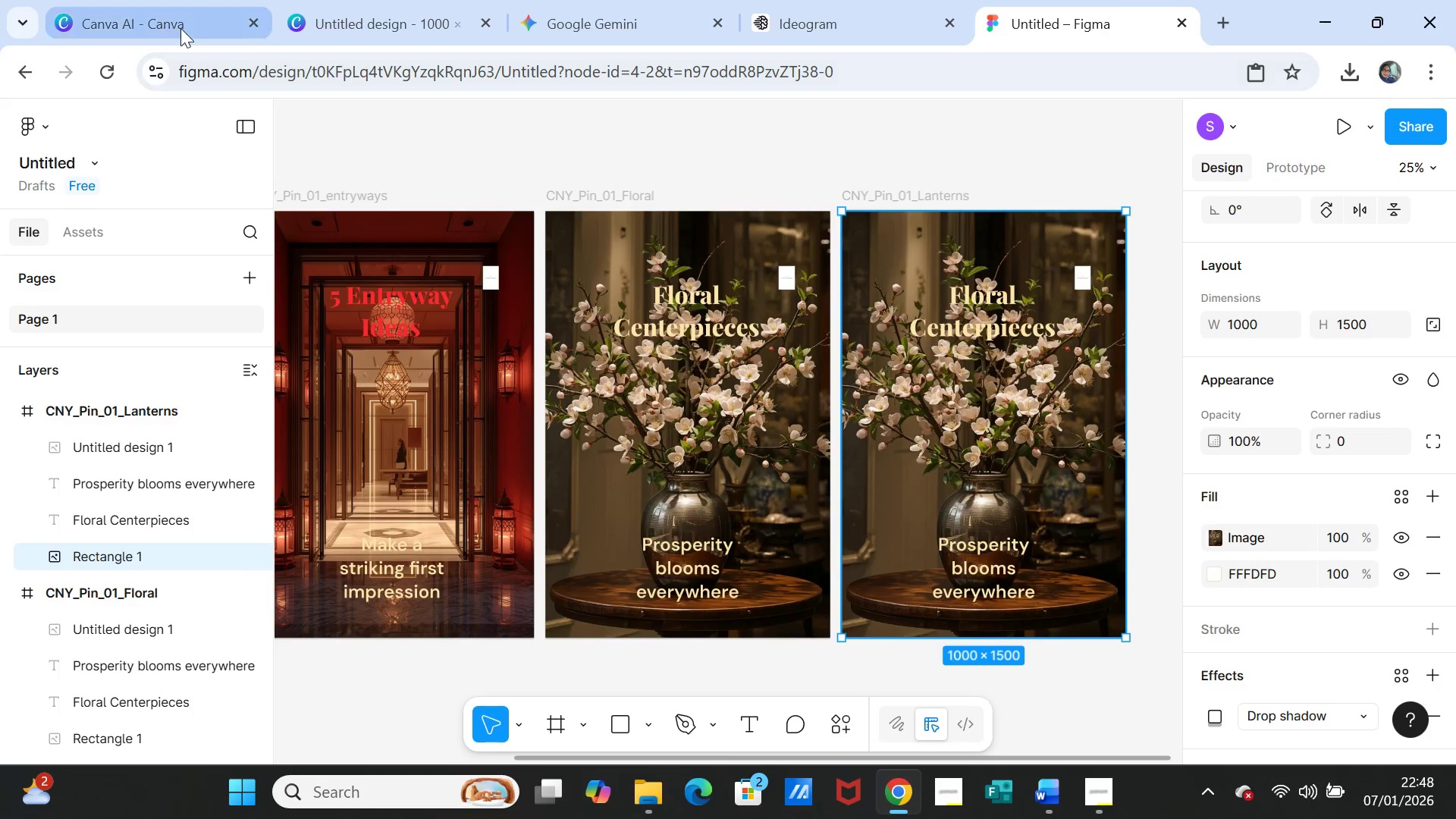 
left_click([180, 26])
 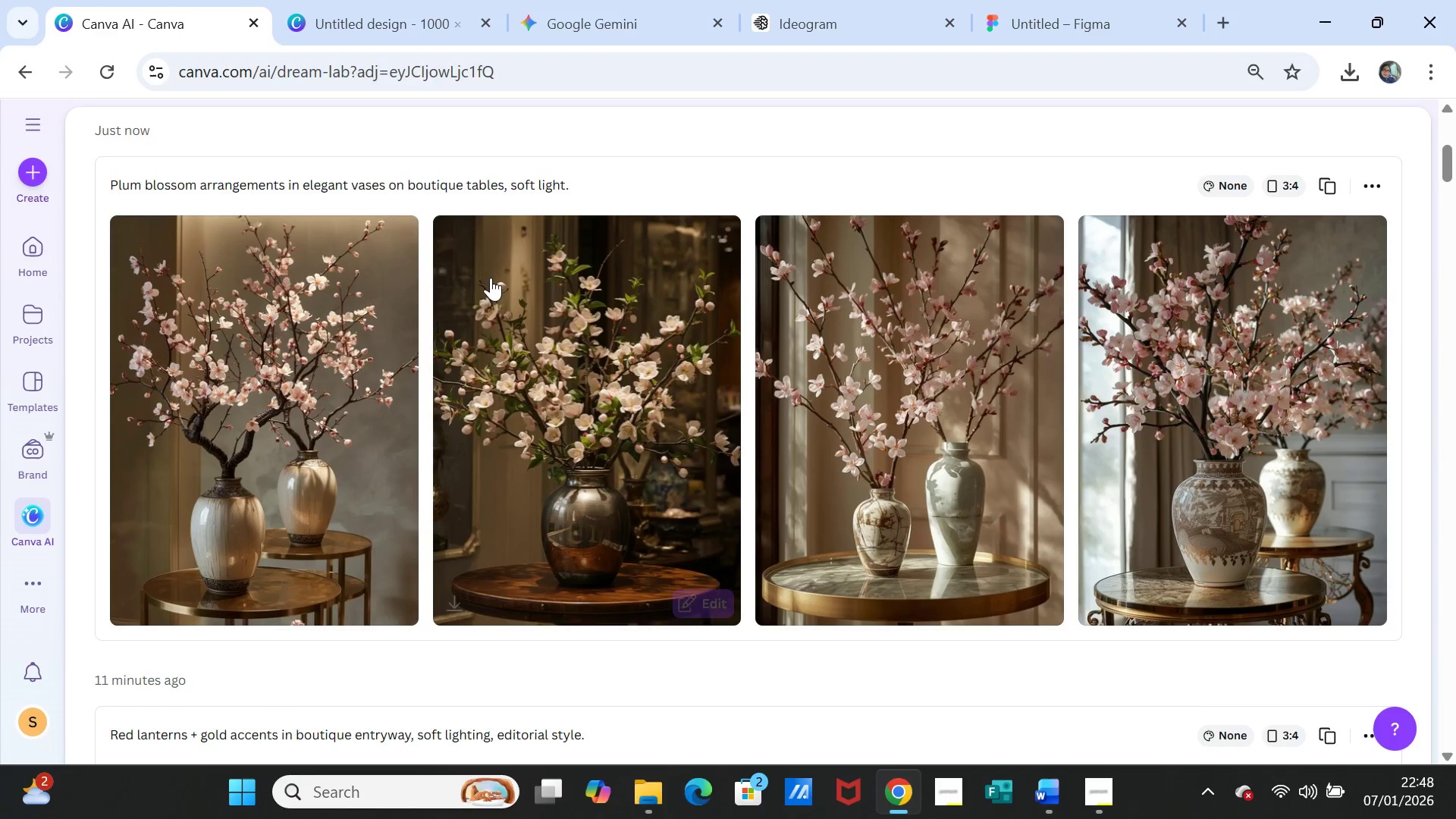 
scroll: coordinate [495, 287], scroll_direction: up, amount: 5.0
 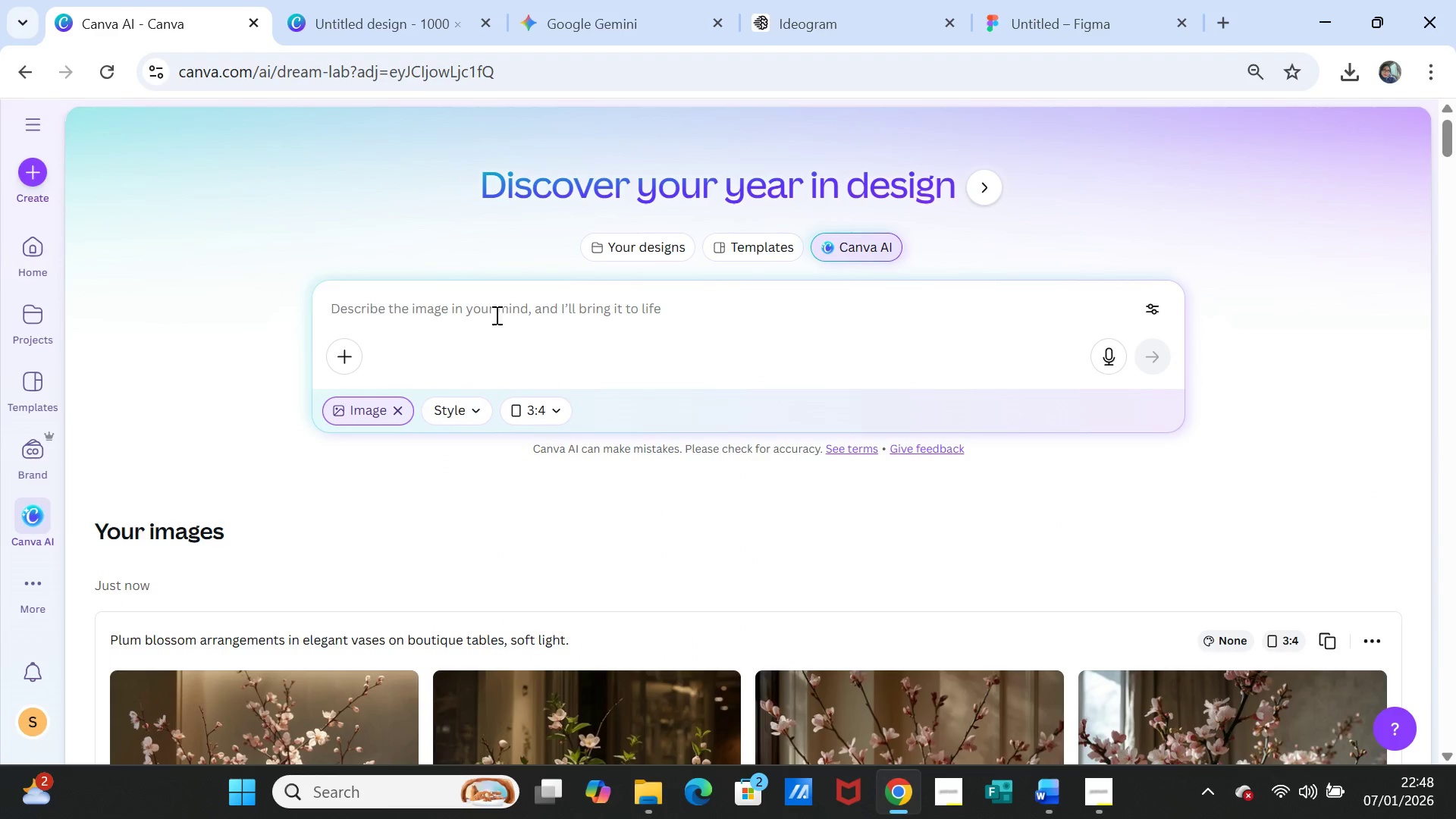 
left_click([495, 315])
 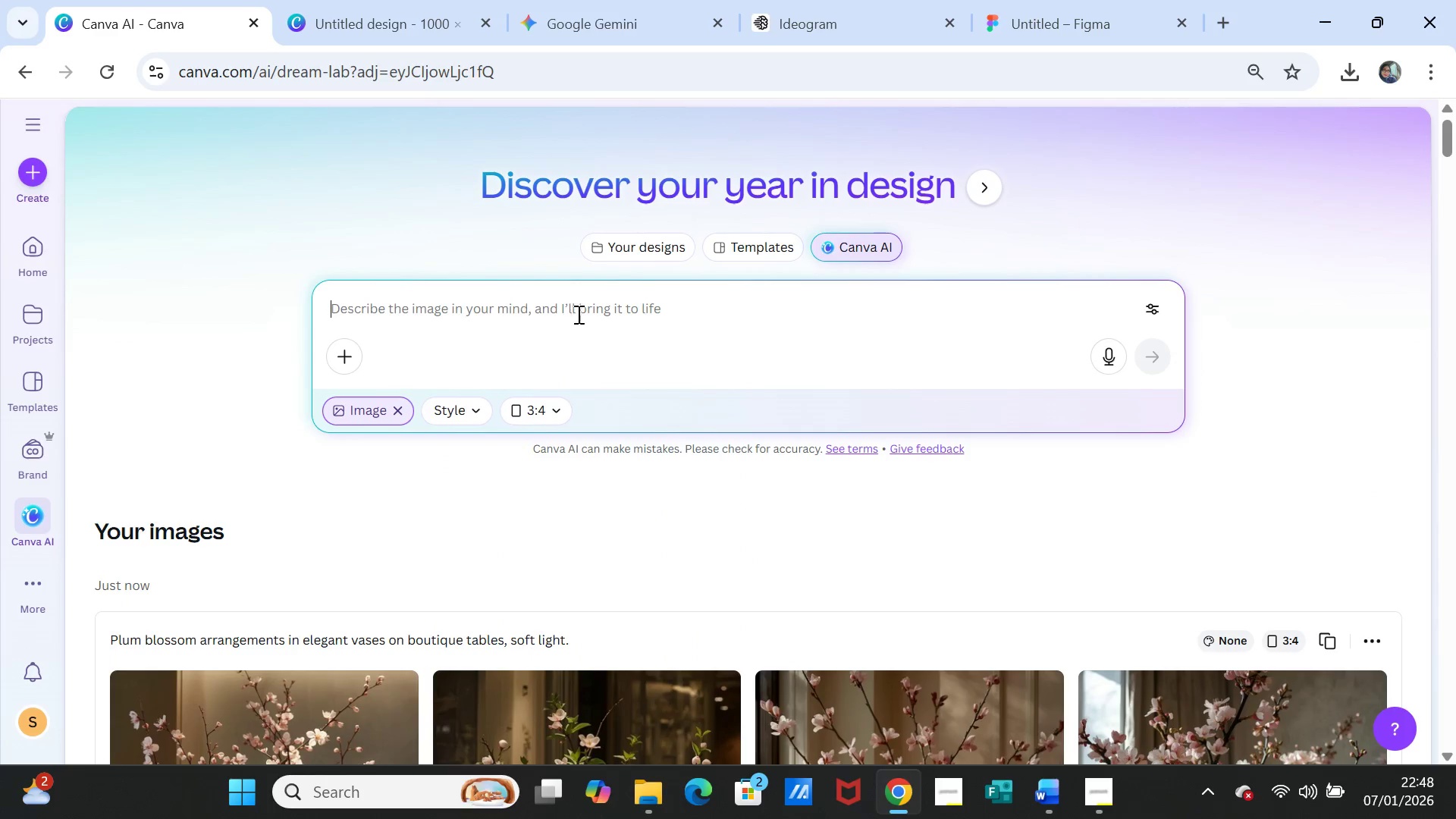 
key(Control+V)
 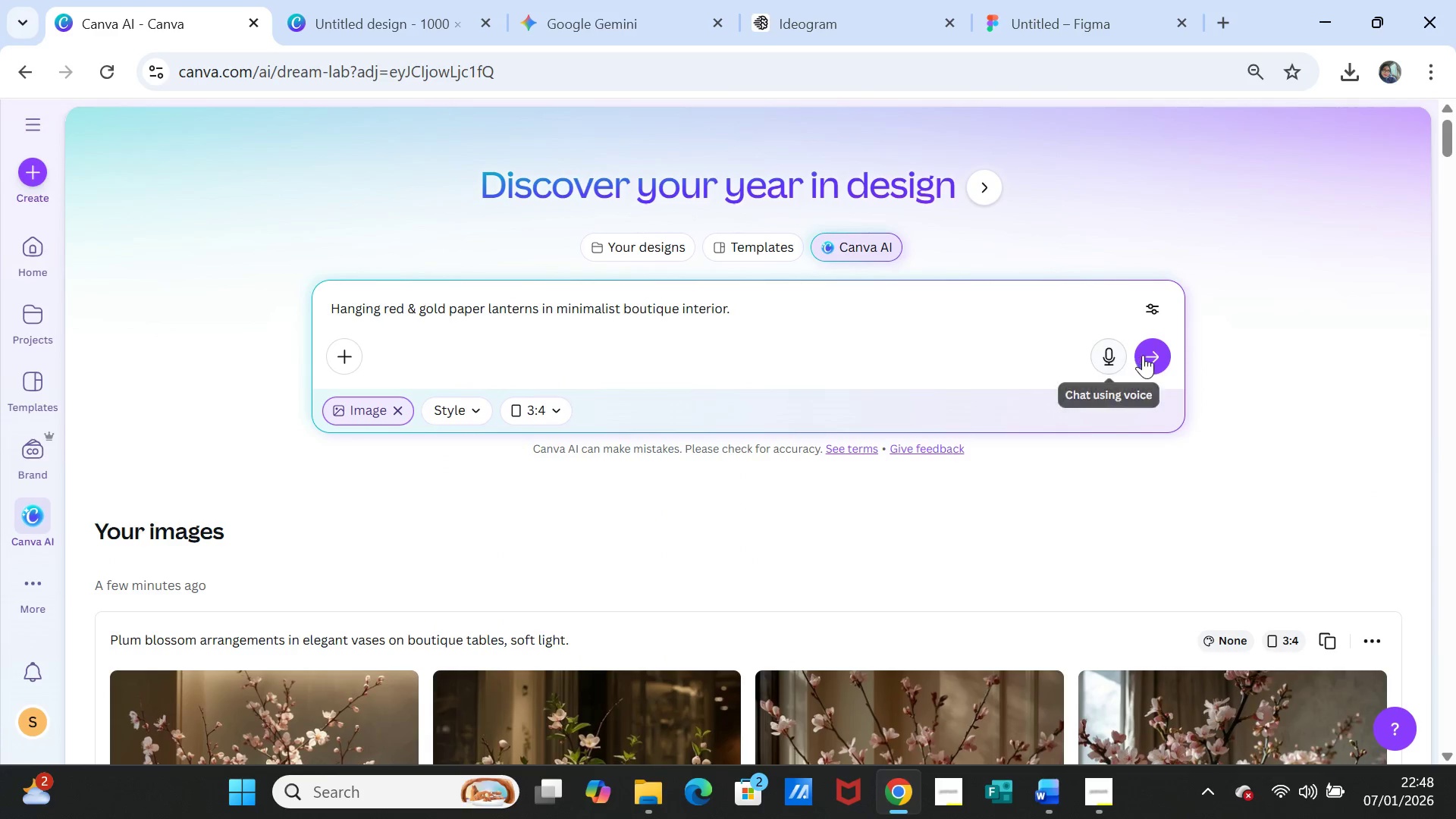 
left_click([1157, 353])
 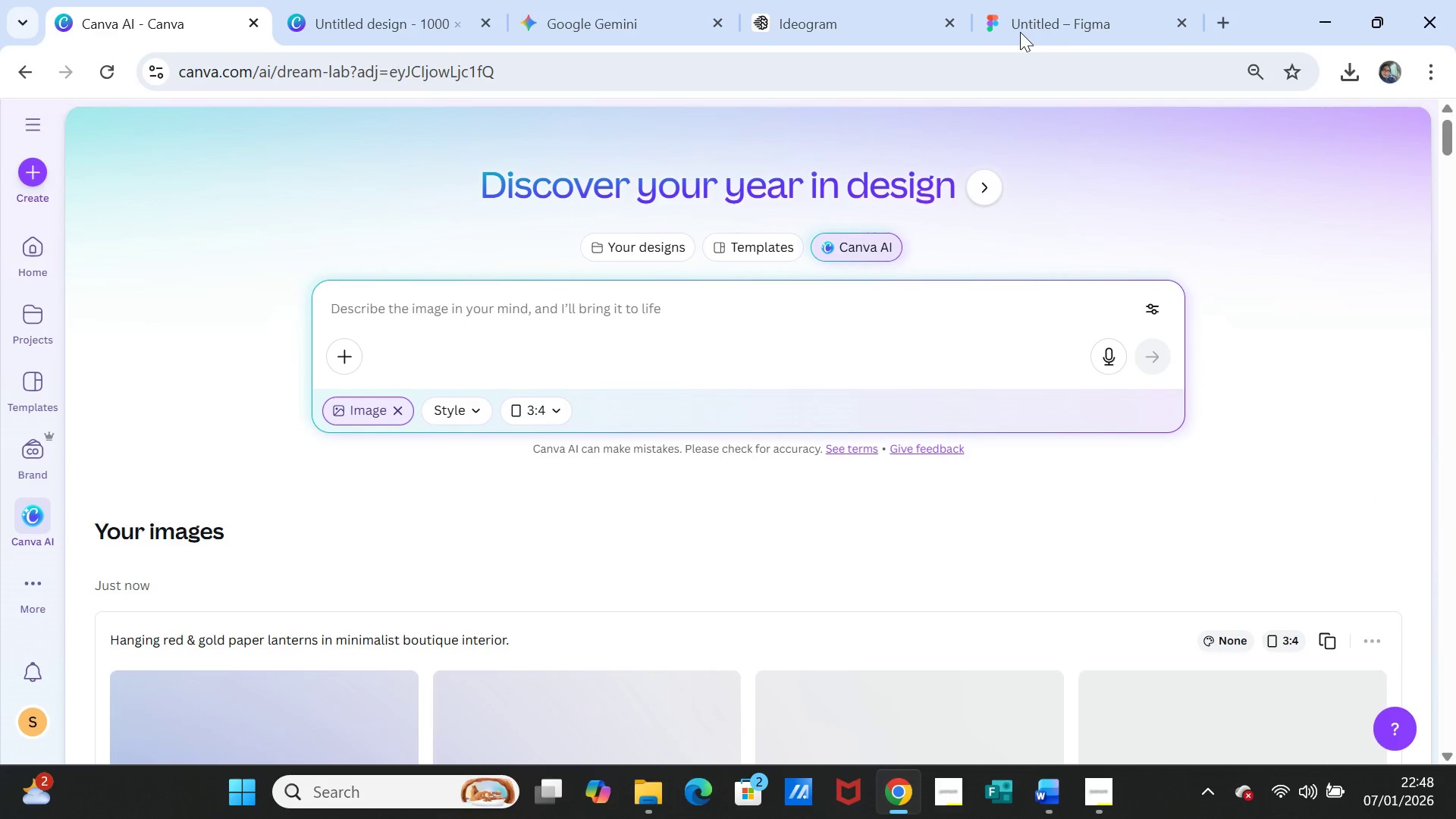 
left_click([1052, 27])
 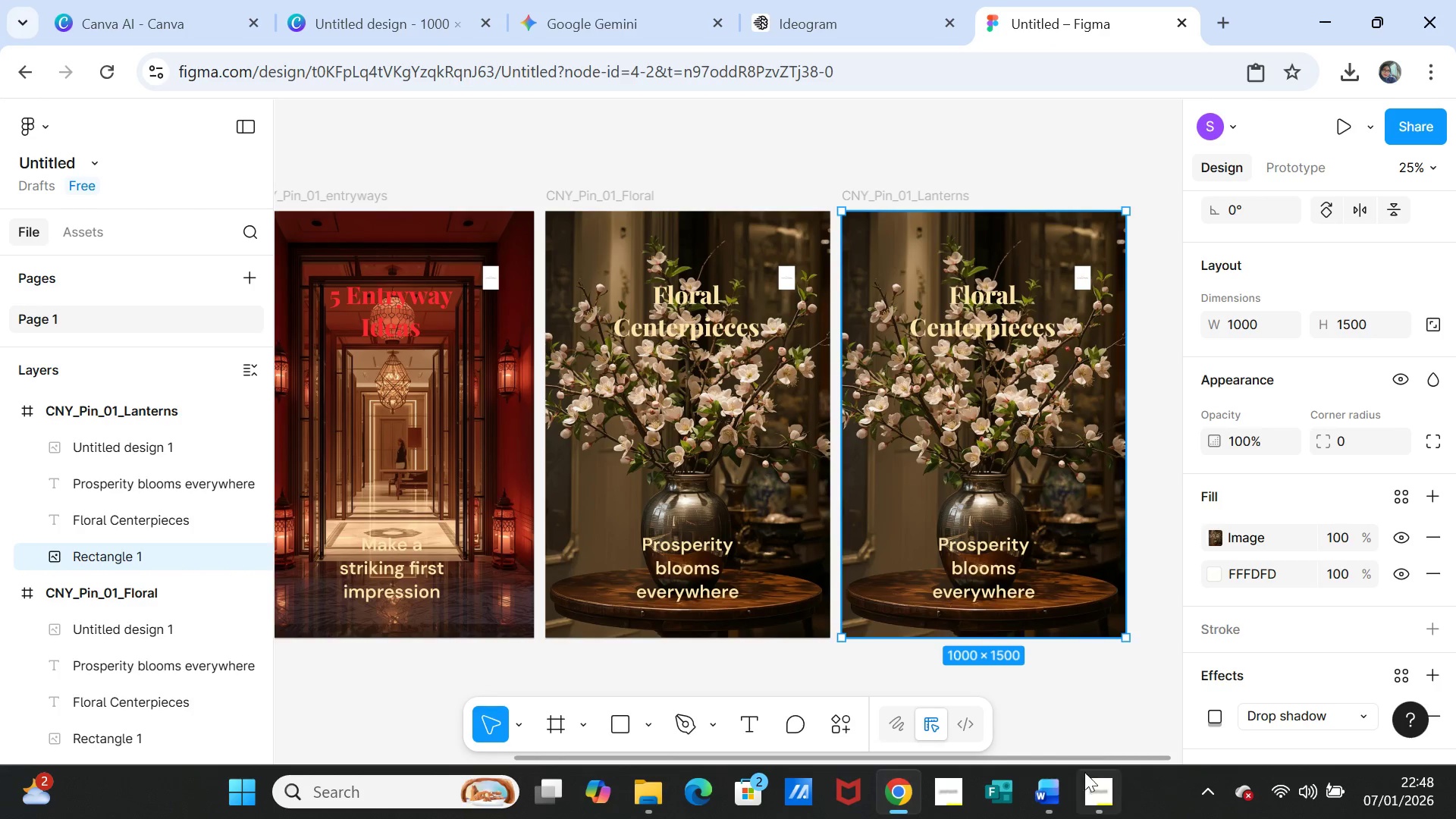 
left_click([1094, 785])